 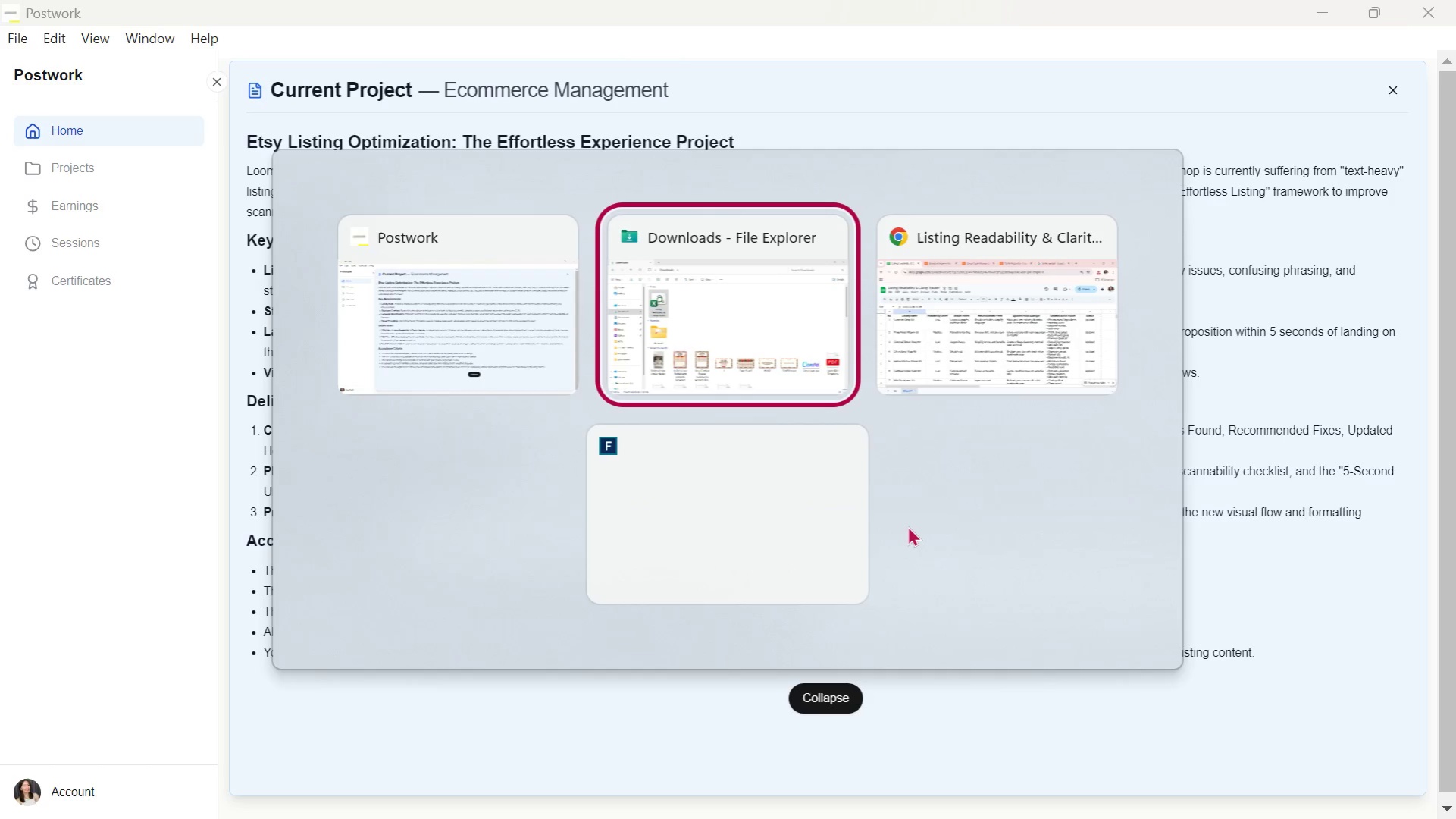 
key(Alt+Tab)
 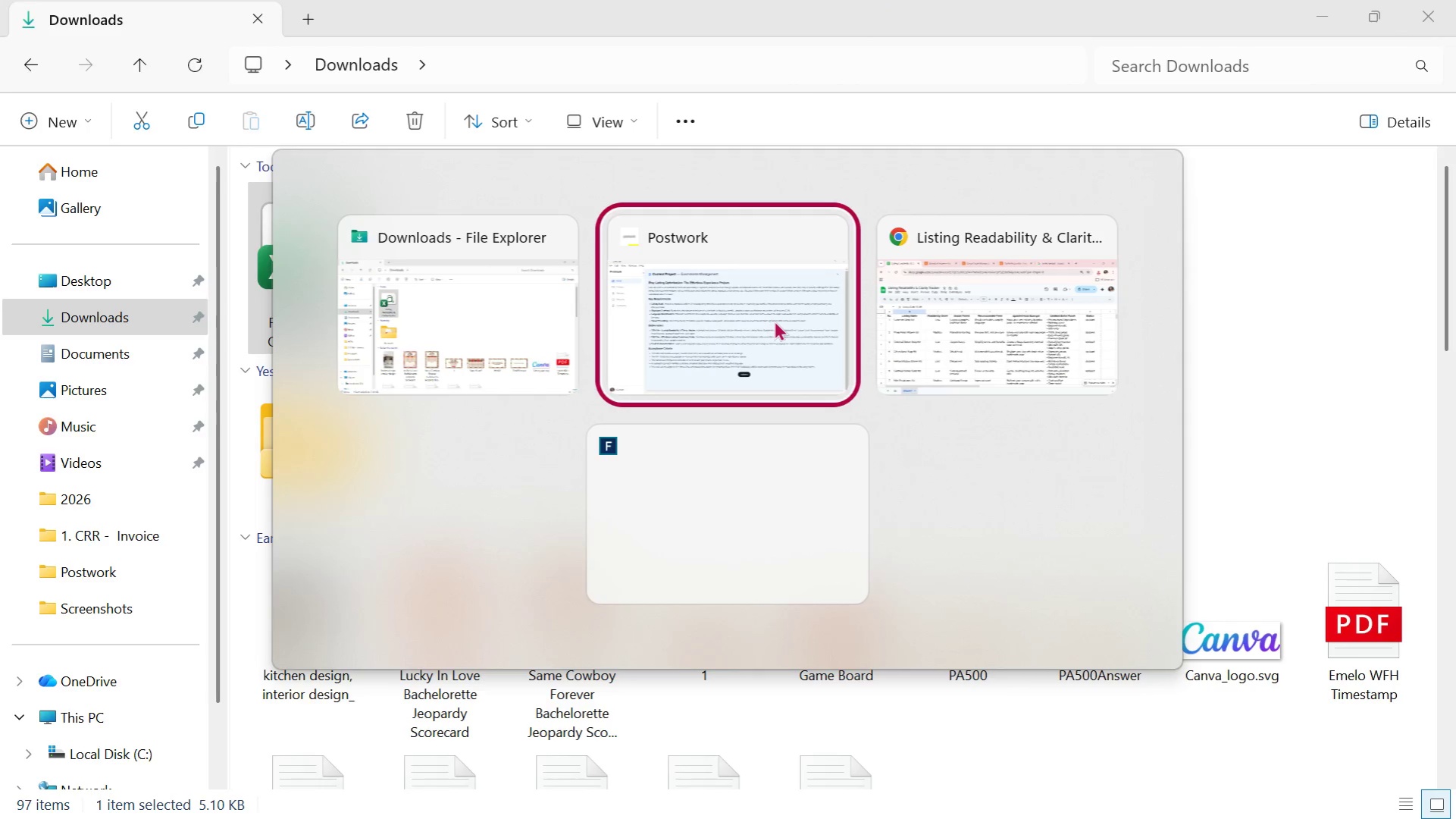 
key(Alt+Tab)
 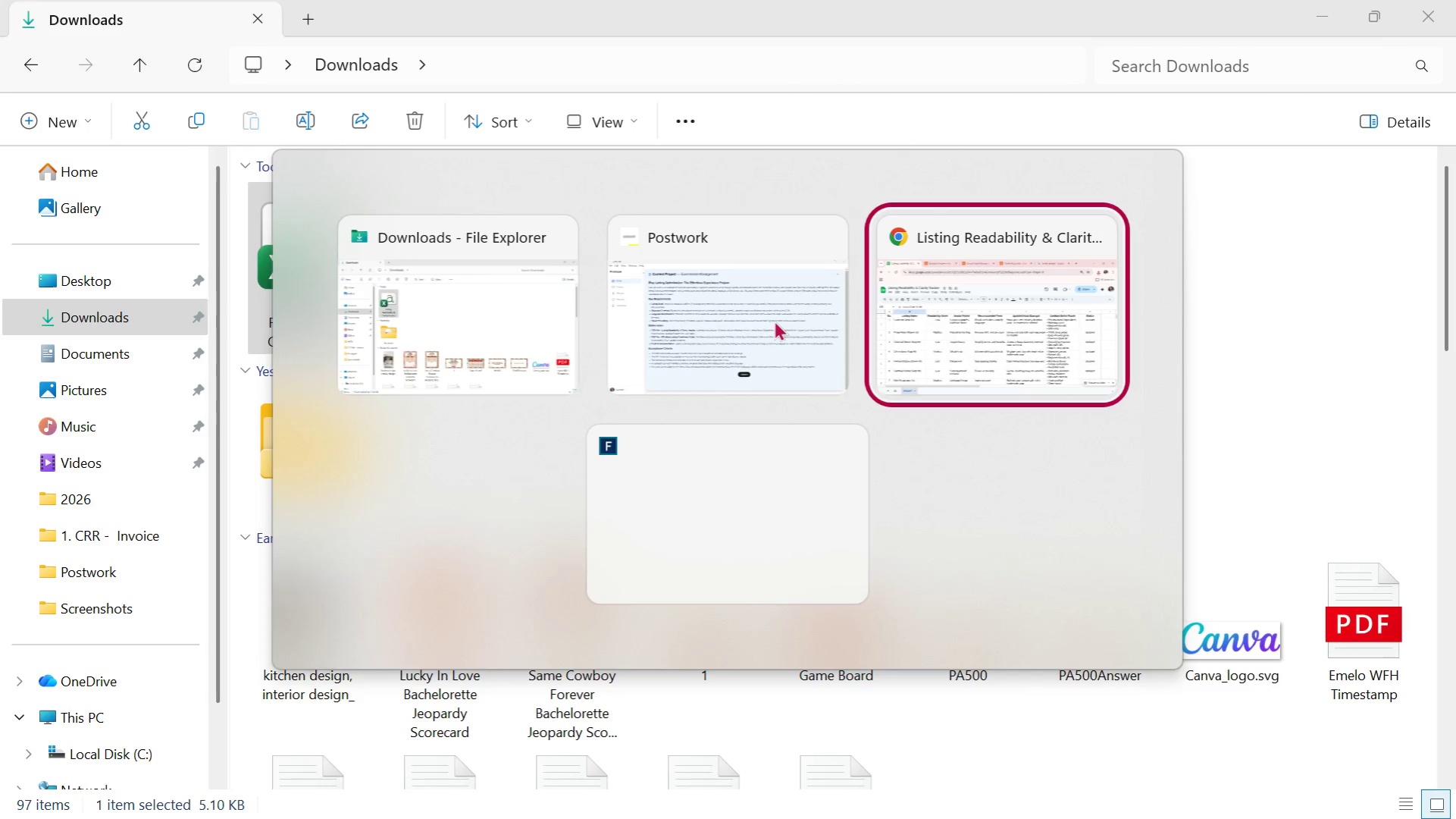 
key(Alt+Tab)
 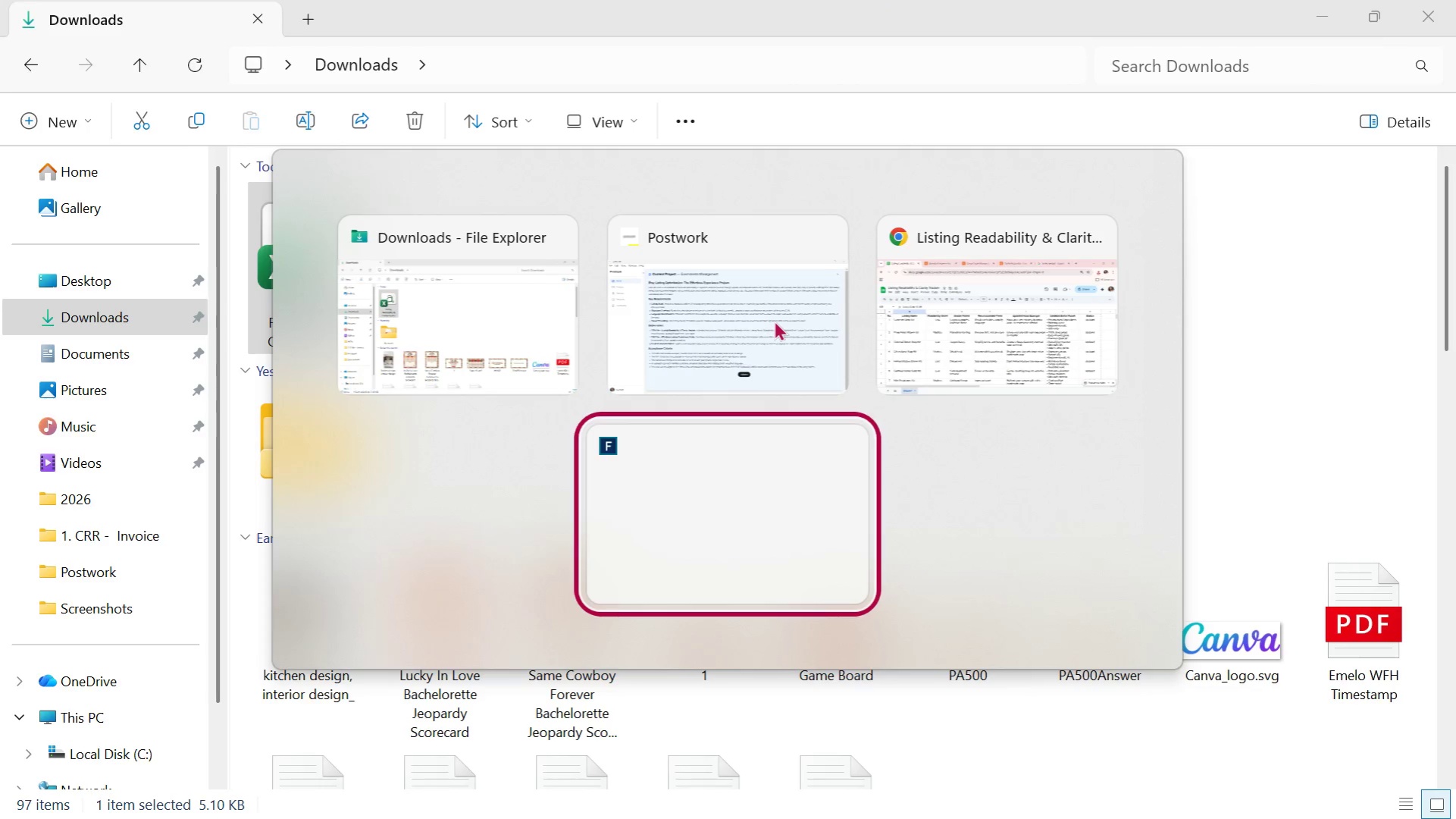 
key(Alt+Tab)
 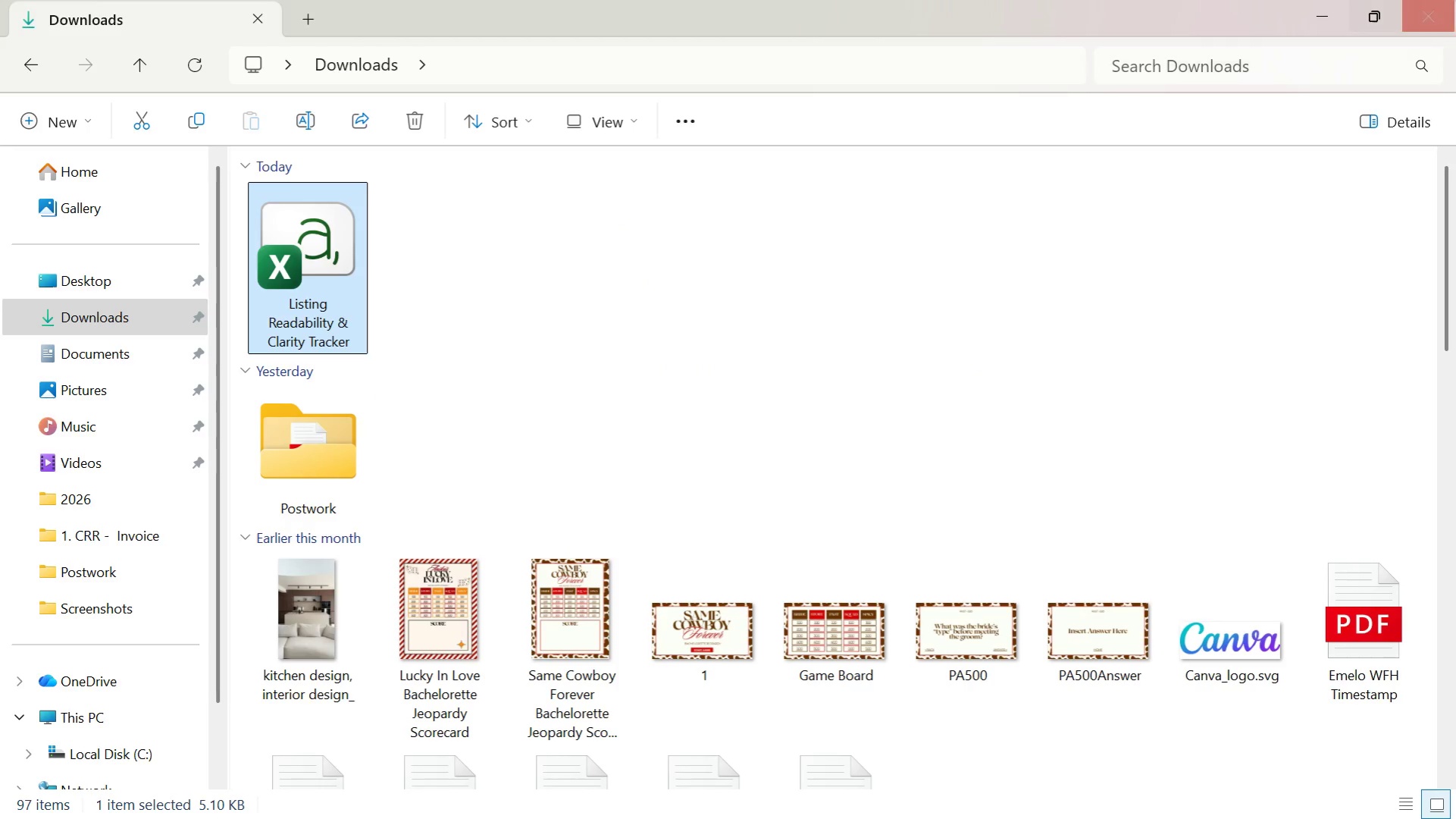 
left_click([1454, 0])